 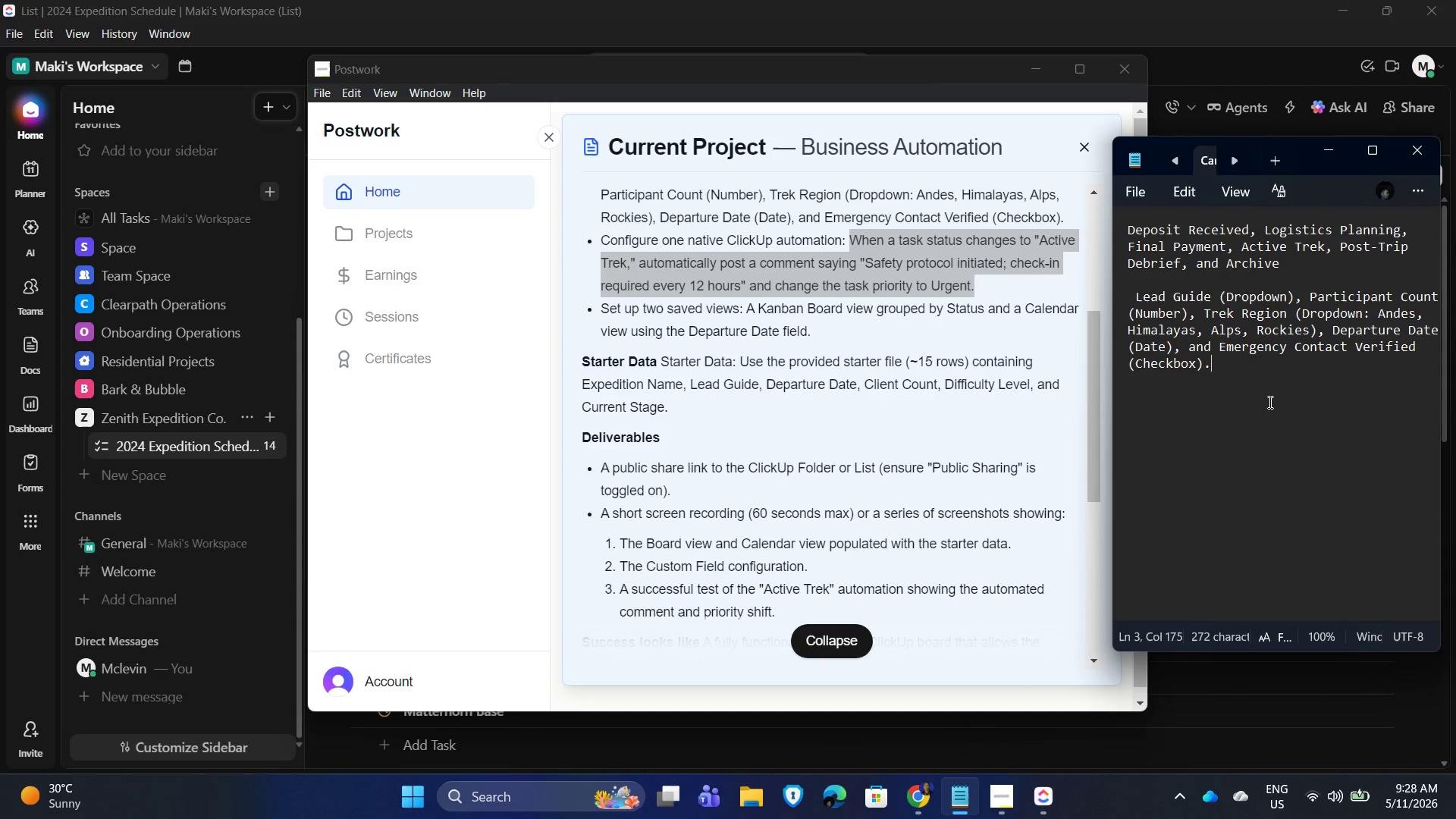 
key(Enter)
 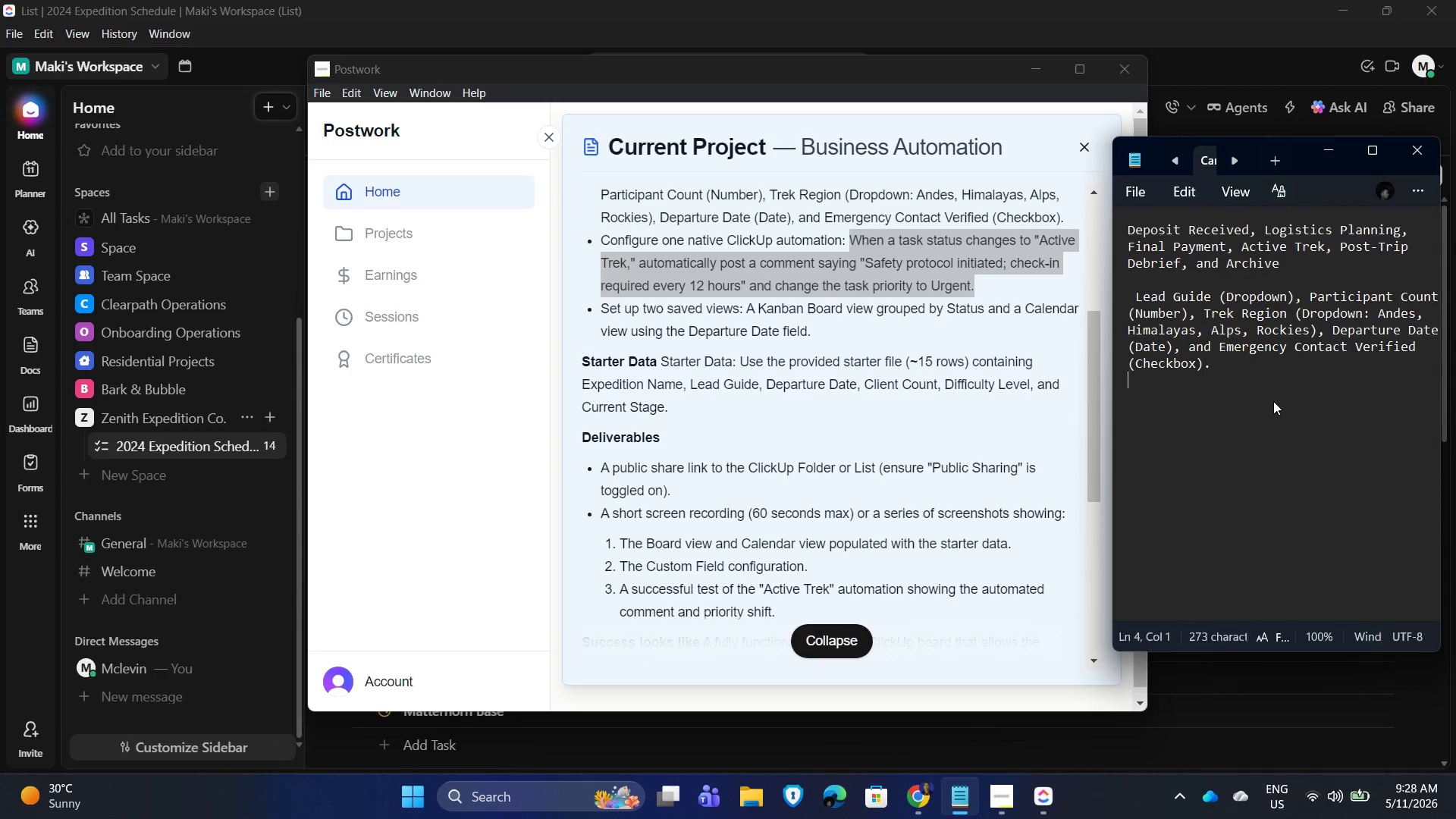 
key(Enter)
 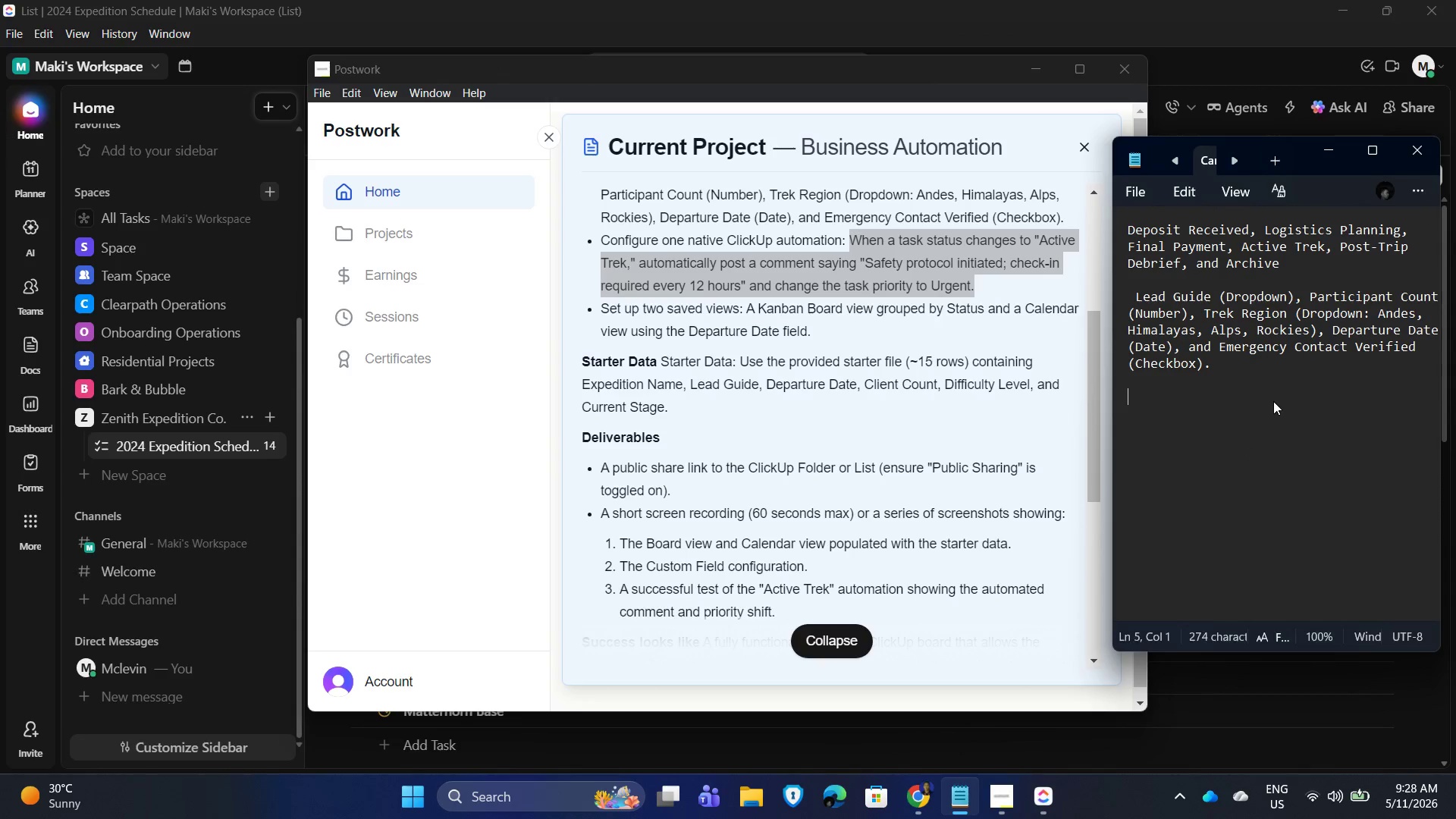 
key(Control+V)
 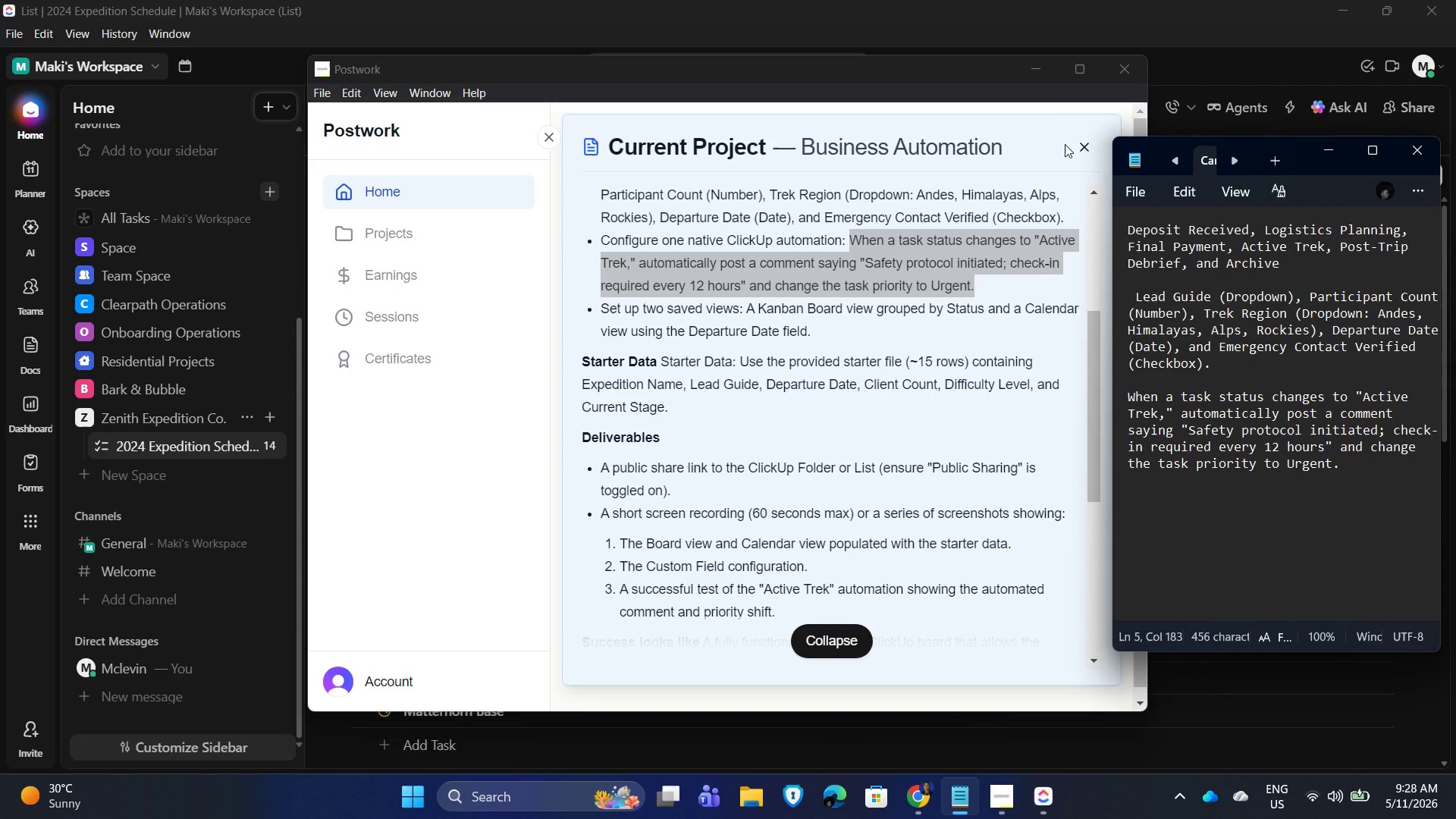 
left_click([1031, 68])
 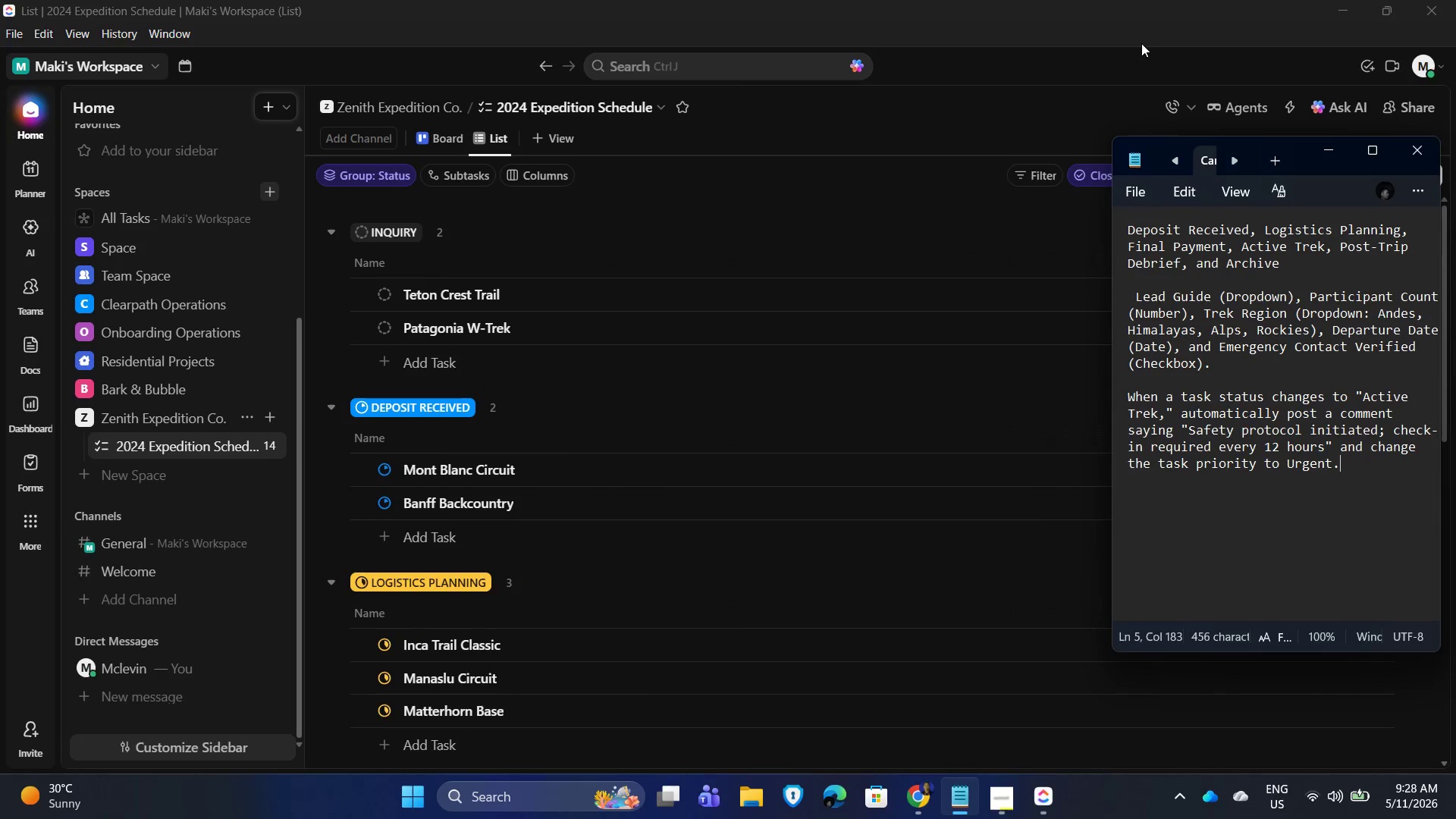 
left_click([1141, 43])
 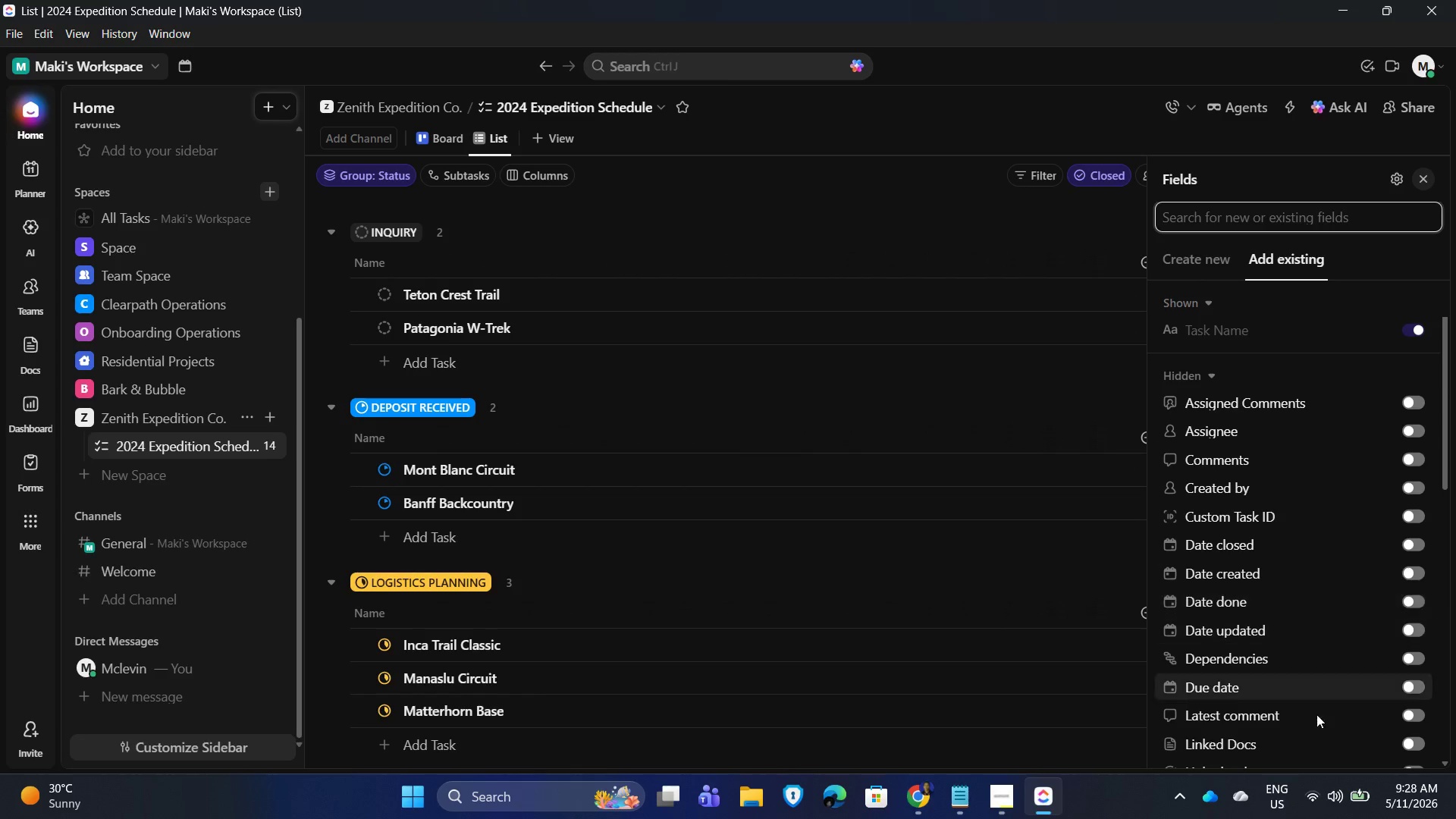 
left_click([953, 801])
 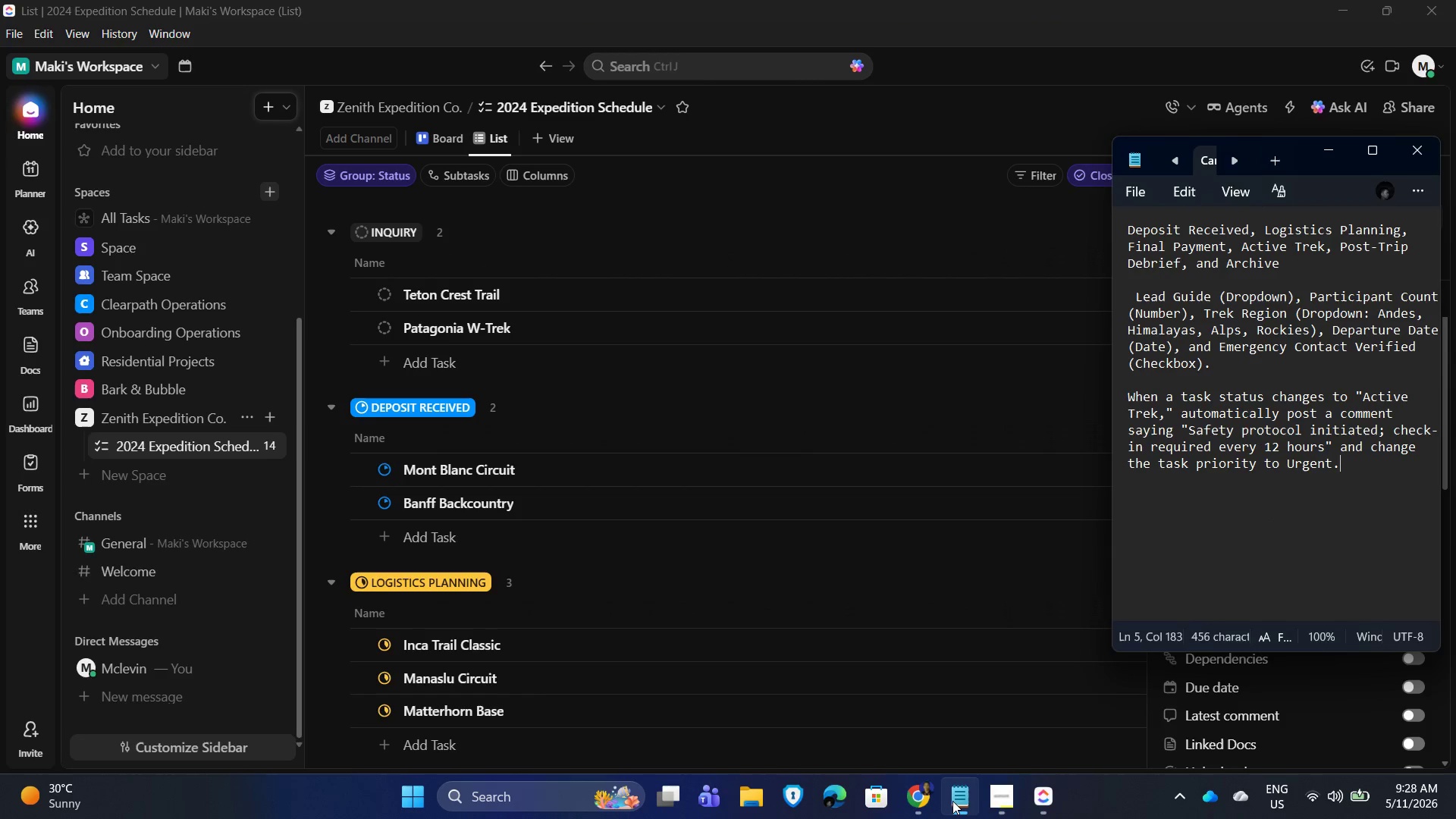 
left_click([952, 801])
 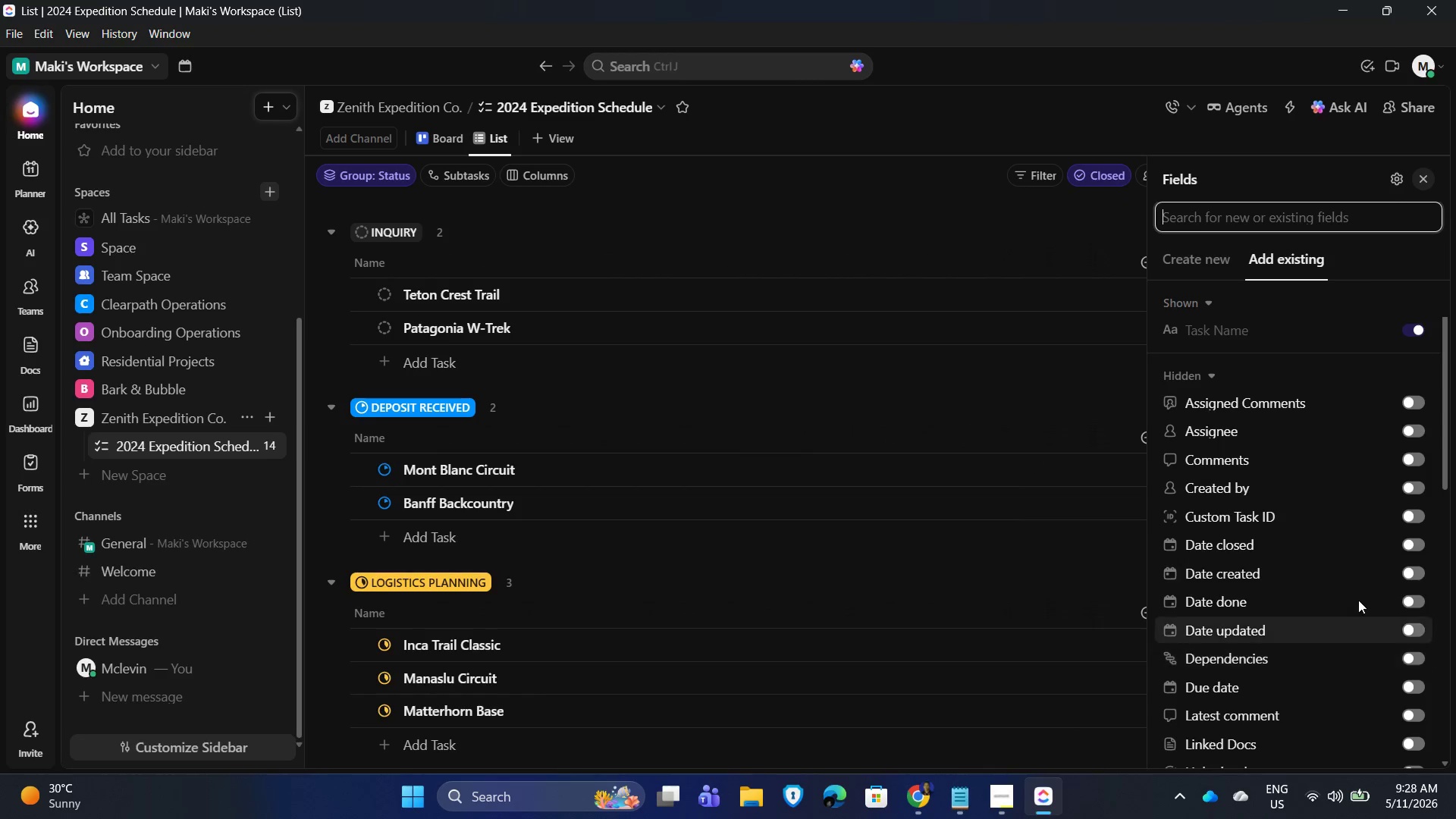 
scroll: coordinate [1332, 635], scroll_direction: down, amount: 10.0
 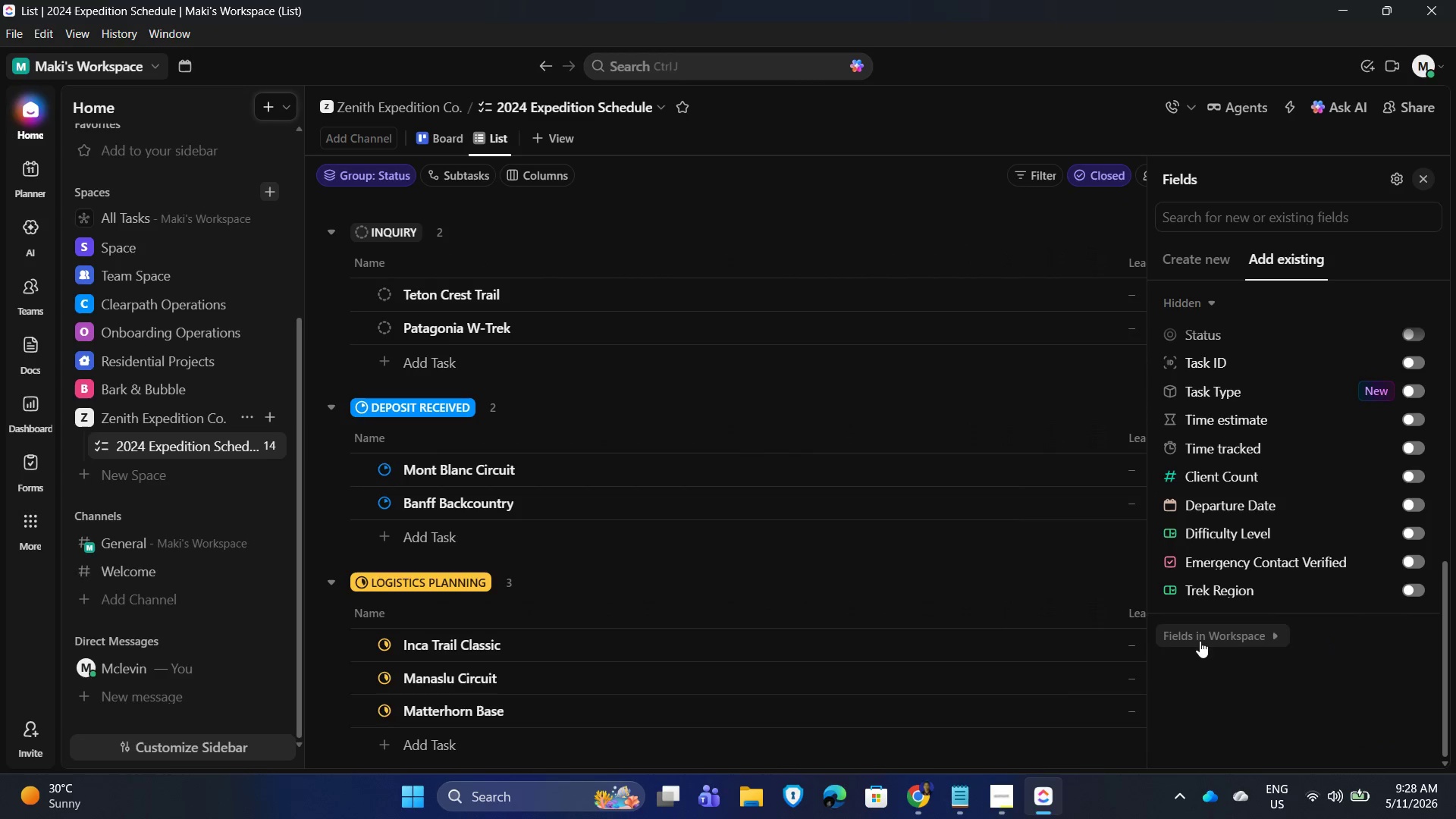 
left_click([967, 802])
 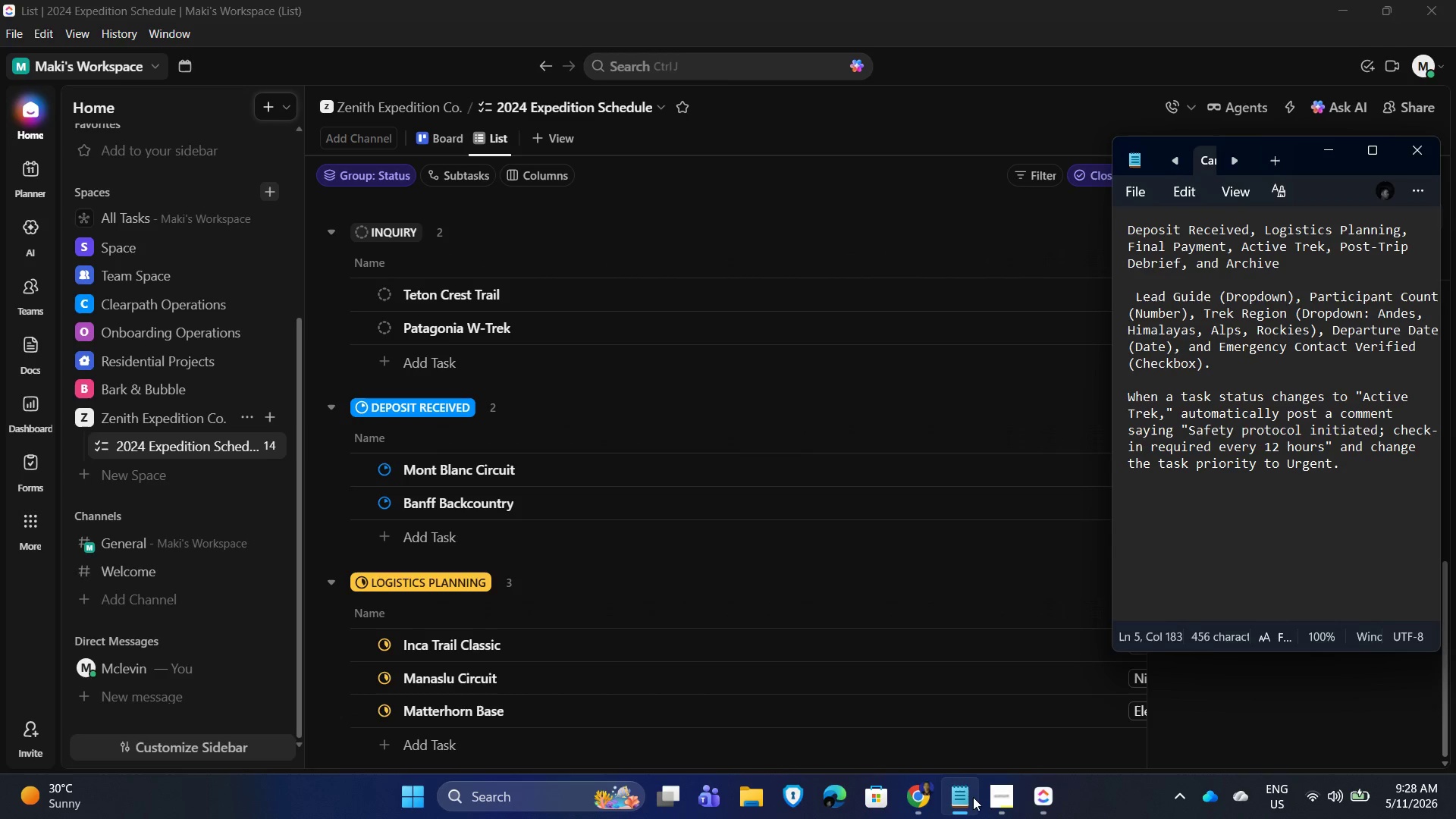 
wait(10.25)
 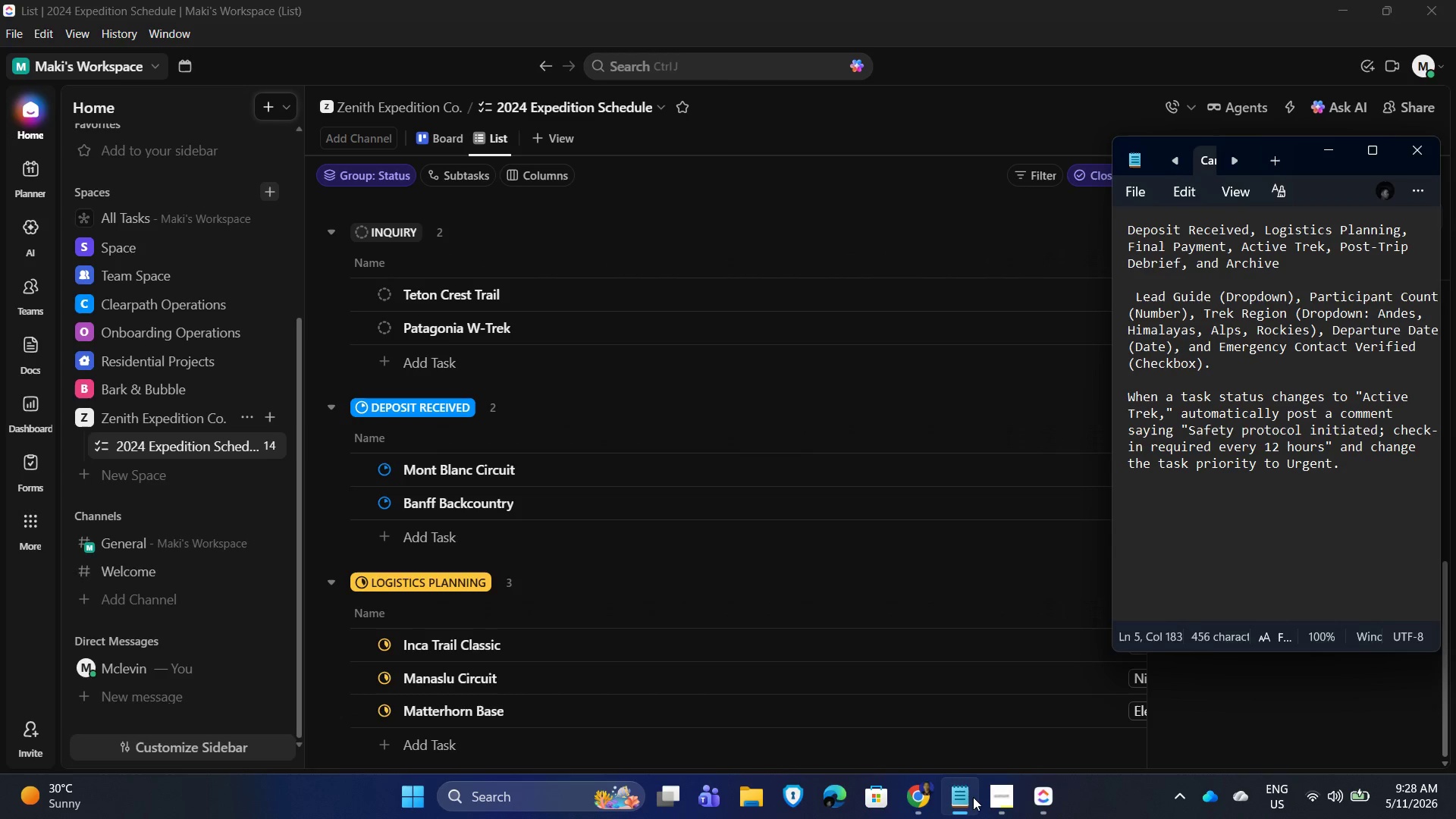 
left_click([961, 800])
 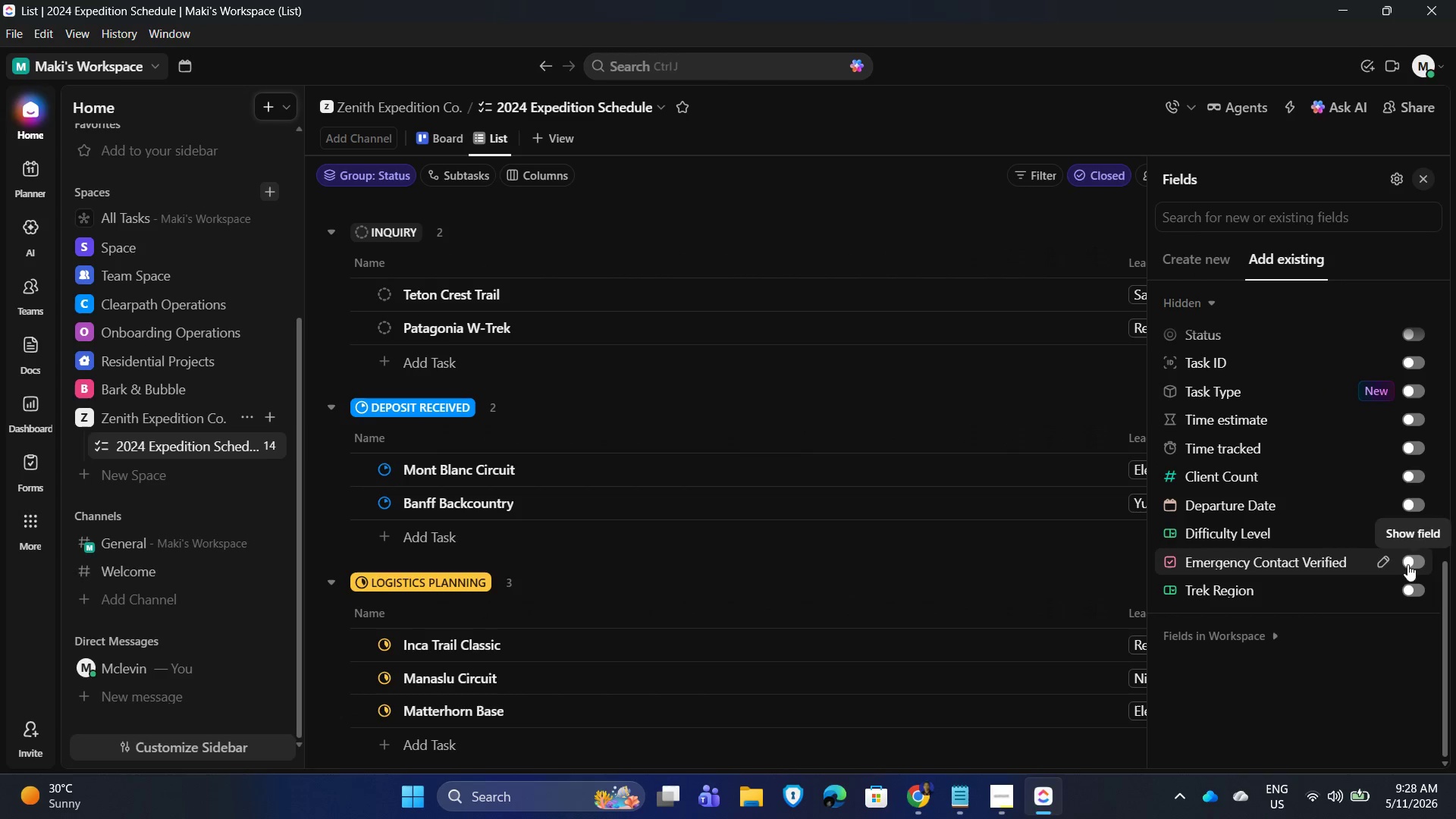 
mouse_move([1417, 566])
 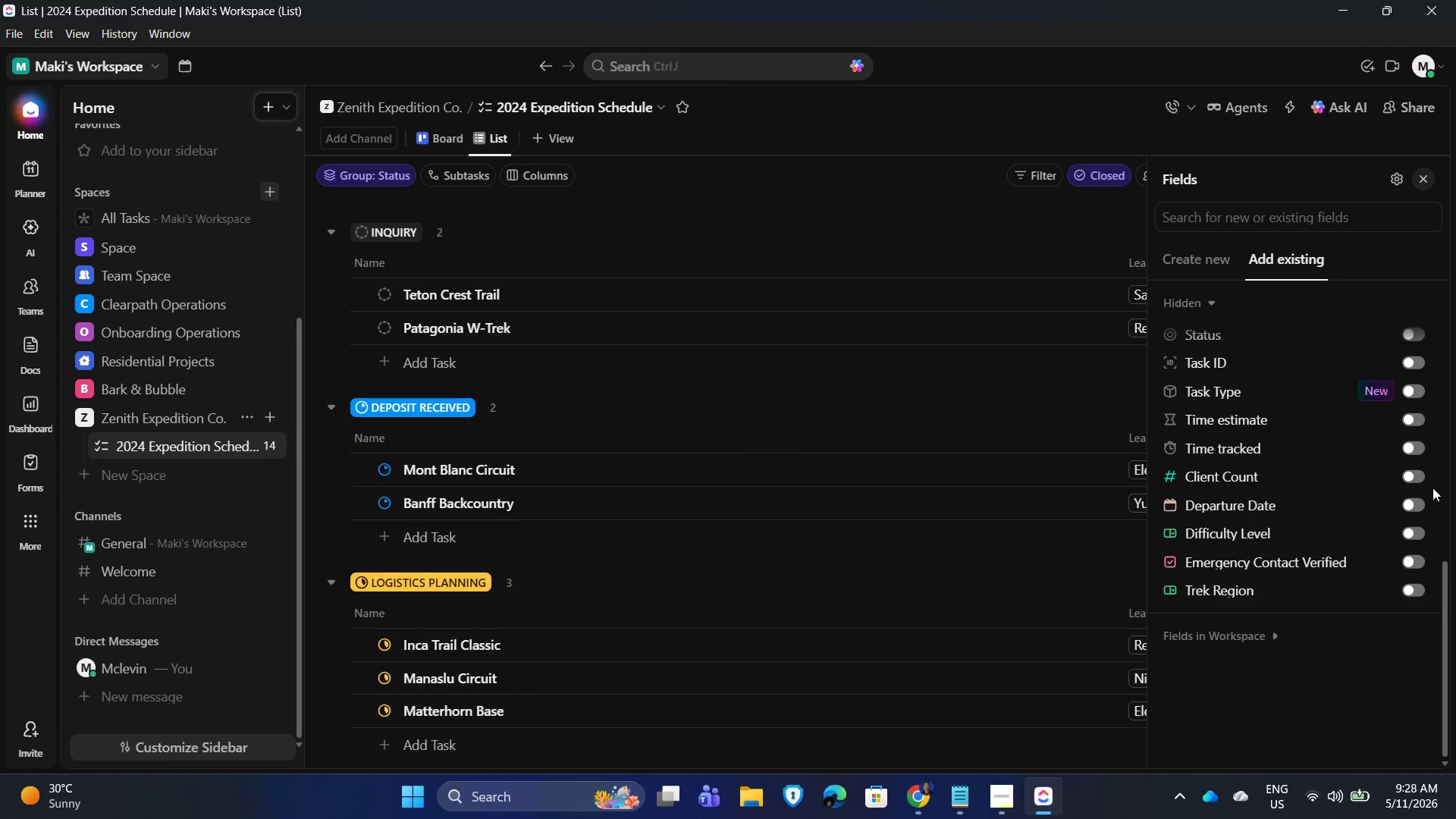 
left_click([1414, 479])
 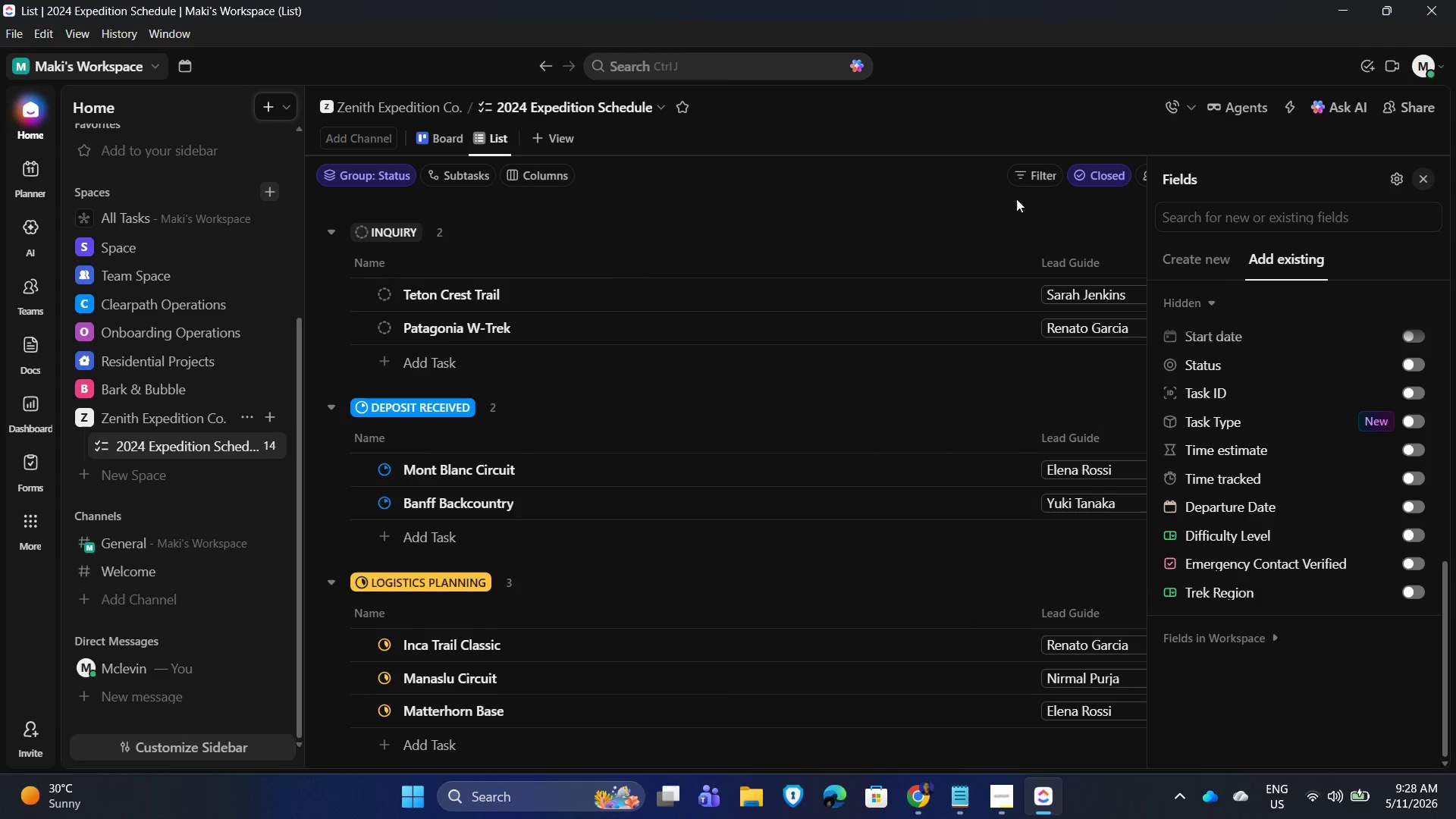 
left_click([984, 234])
 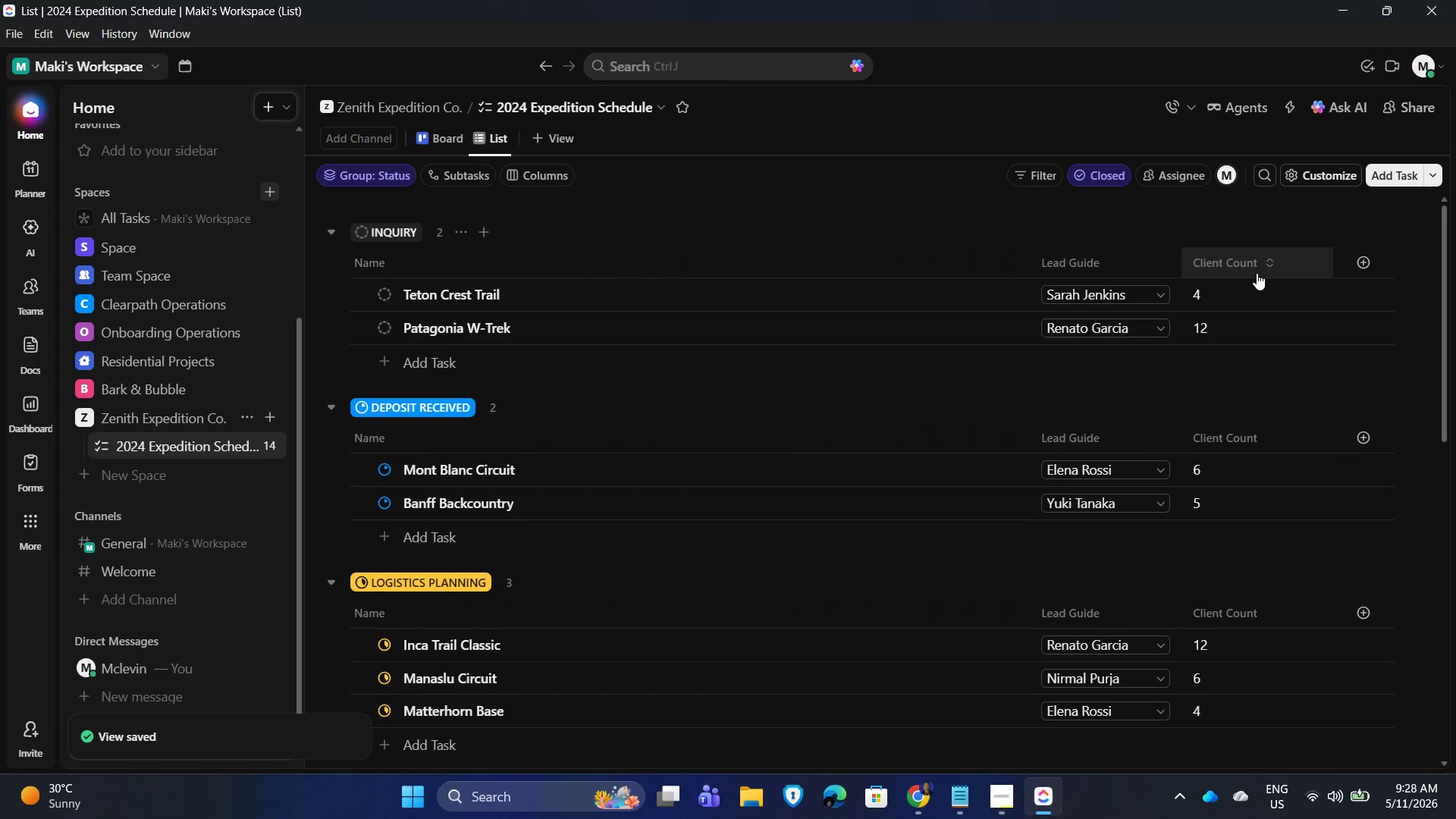 
left_click([1238, 265])
 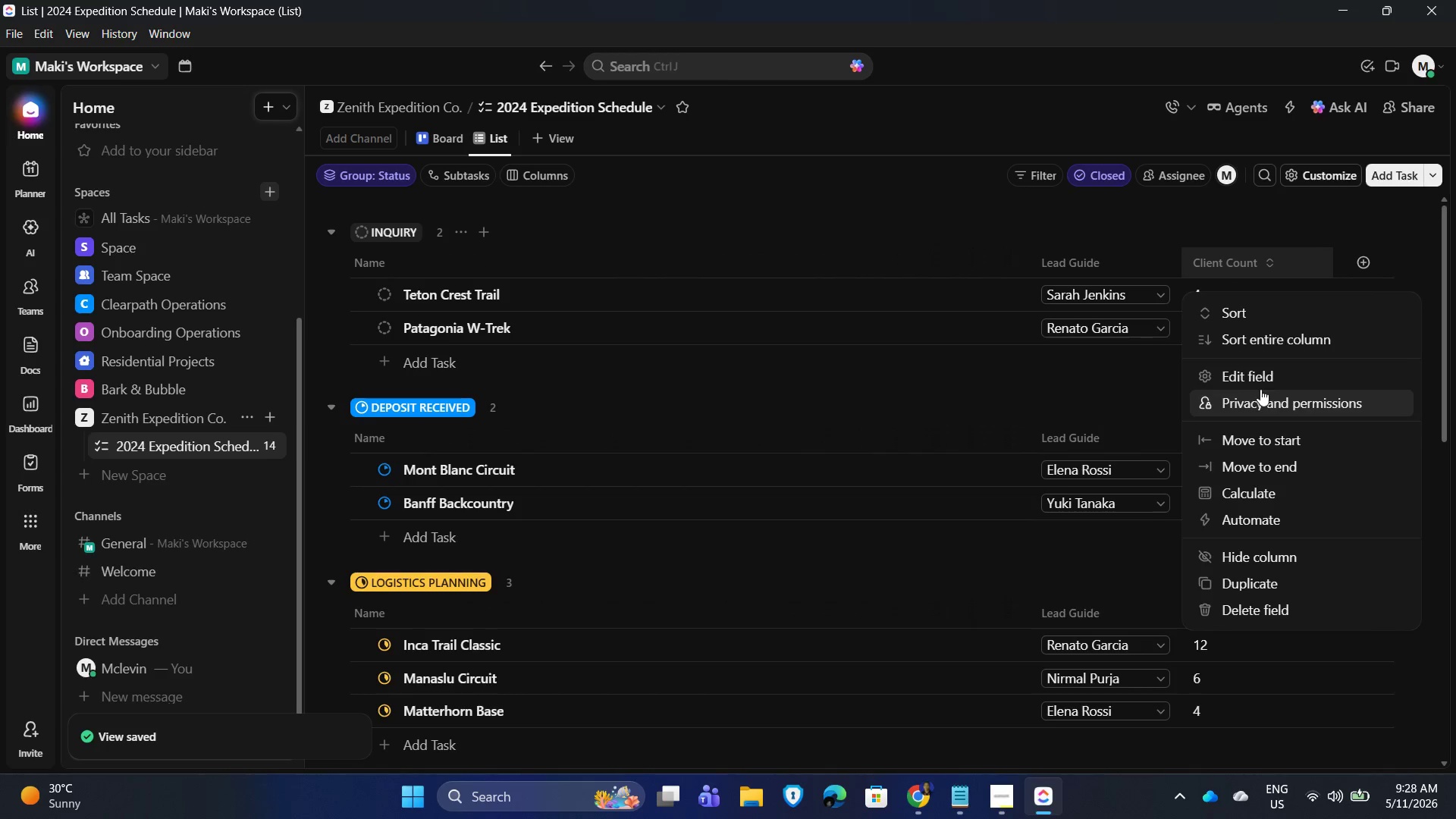 
left_click([1263, 376])
 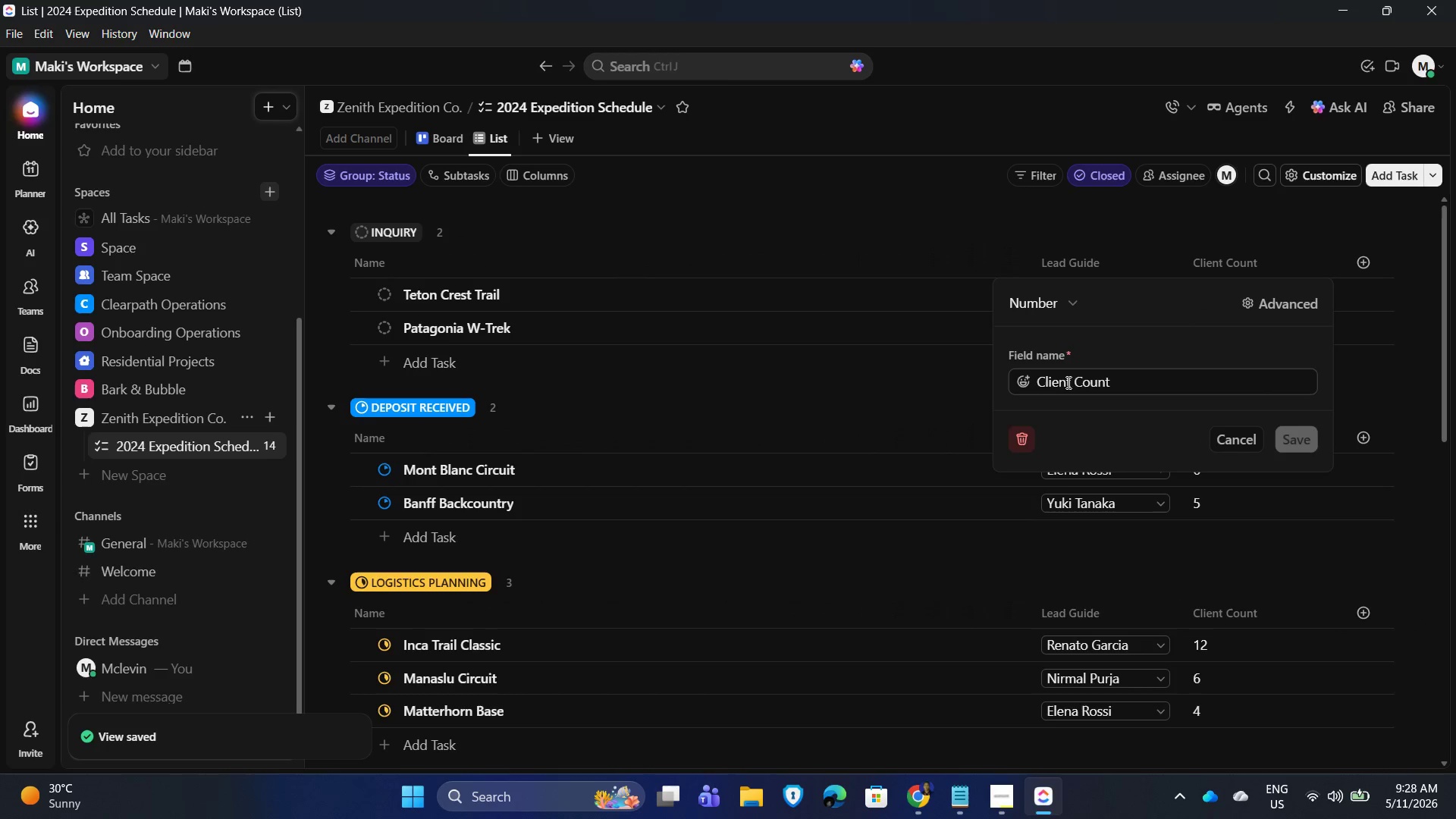 
left_click([1068, 384])
 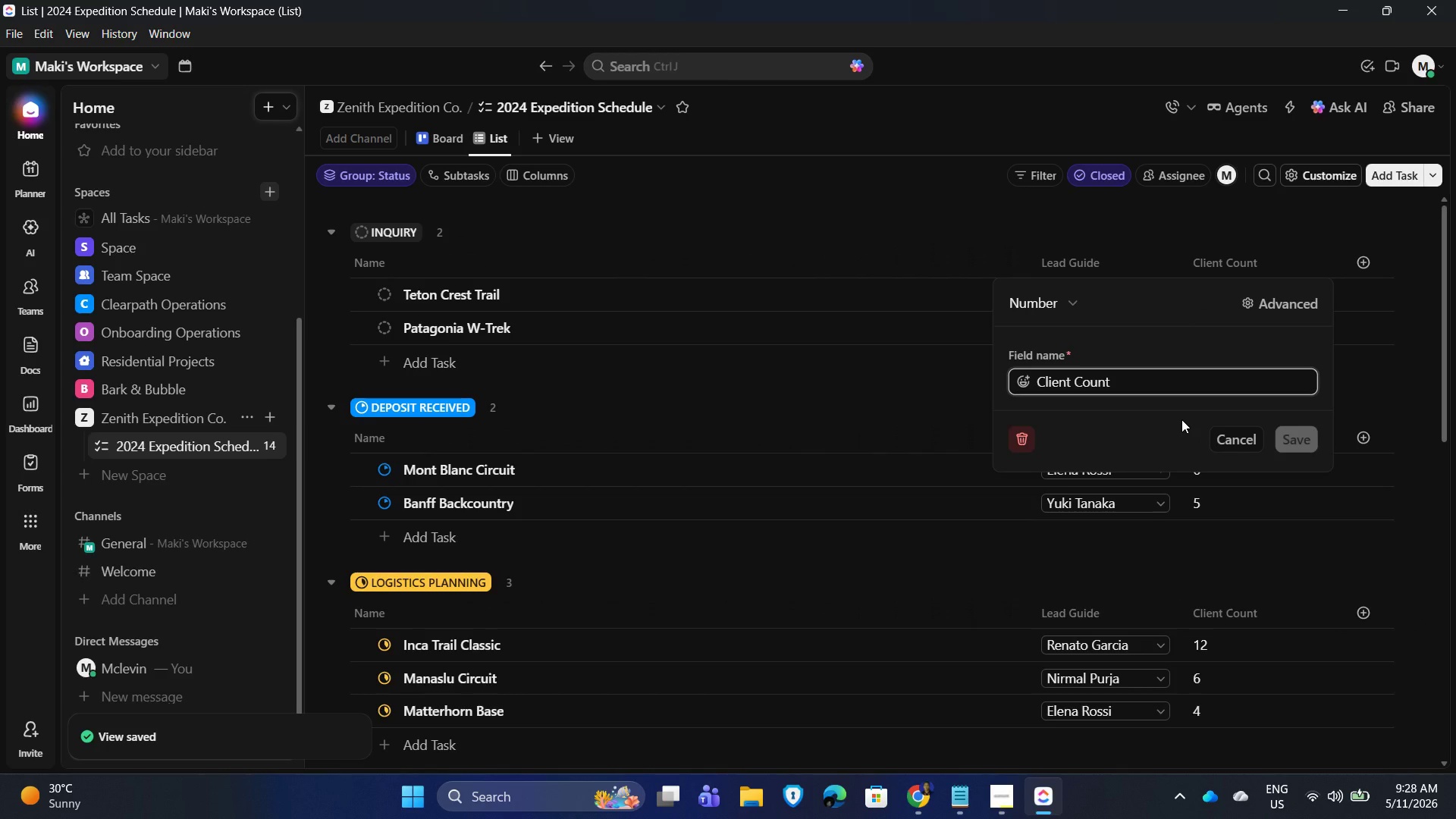 
key(Backspace)
key(Backspace)
key(Backspace)
key(Backspace)
key(Backspace)
key(Backspace)
key(Backspace)
type(Participant )
key(Backspace)
 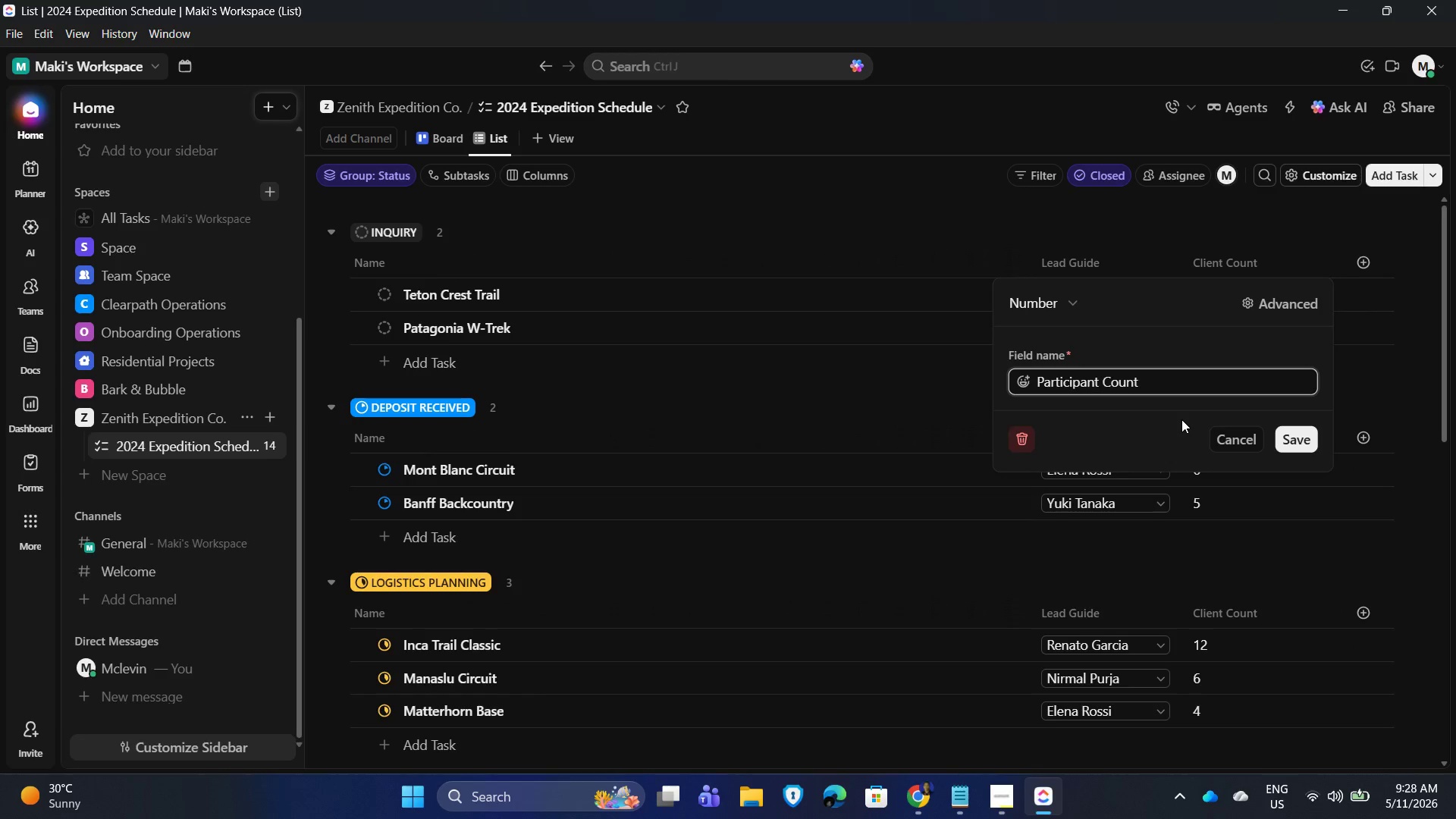 
key(Enter)
 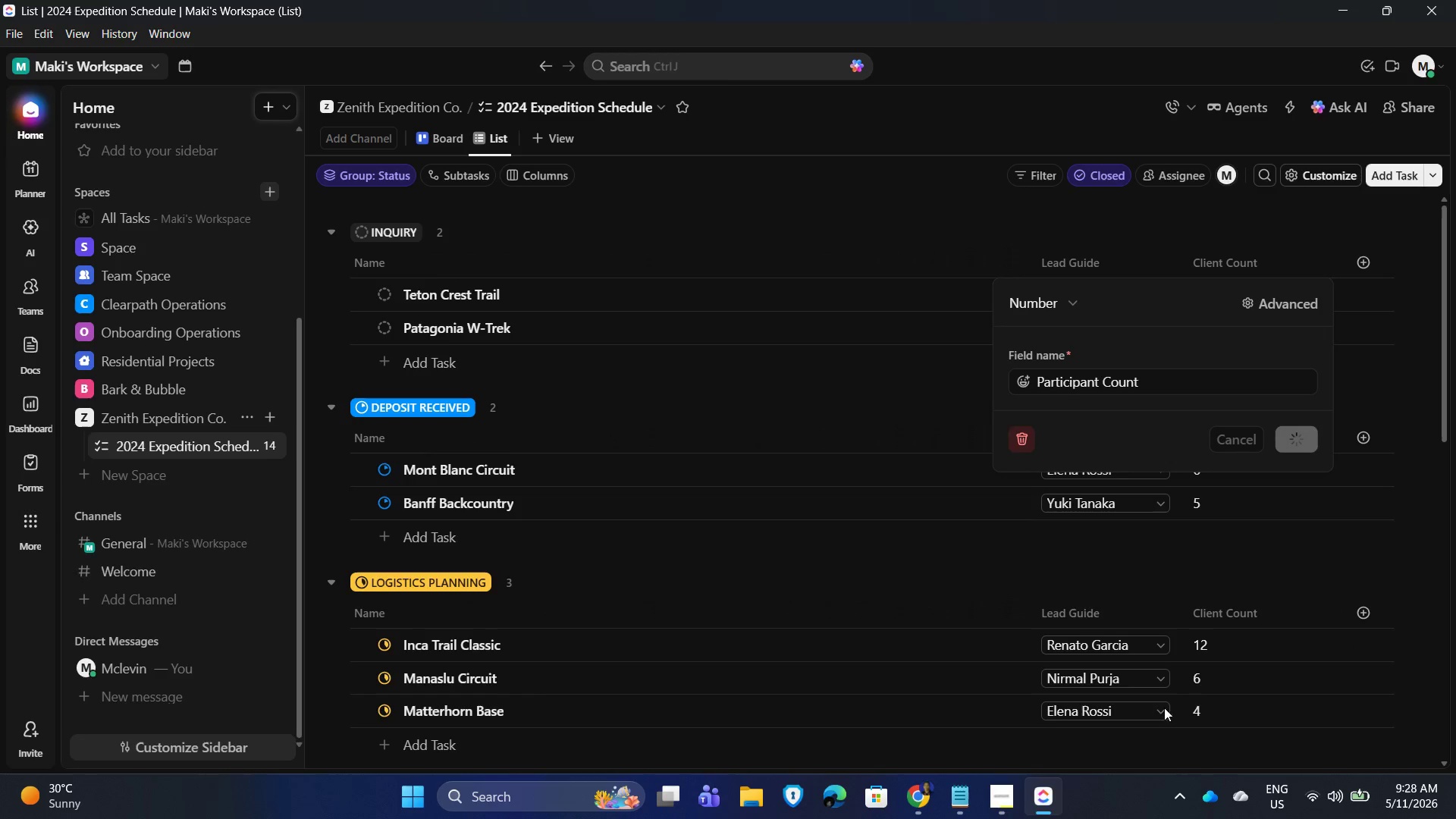 
left_click([993, 810])